 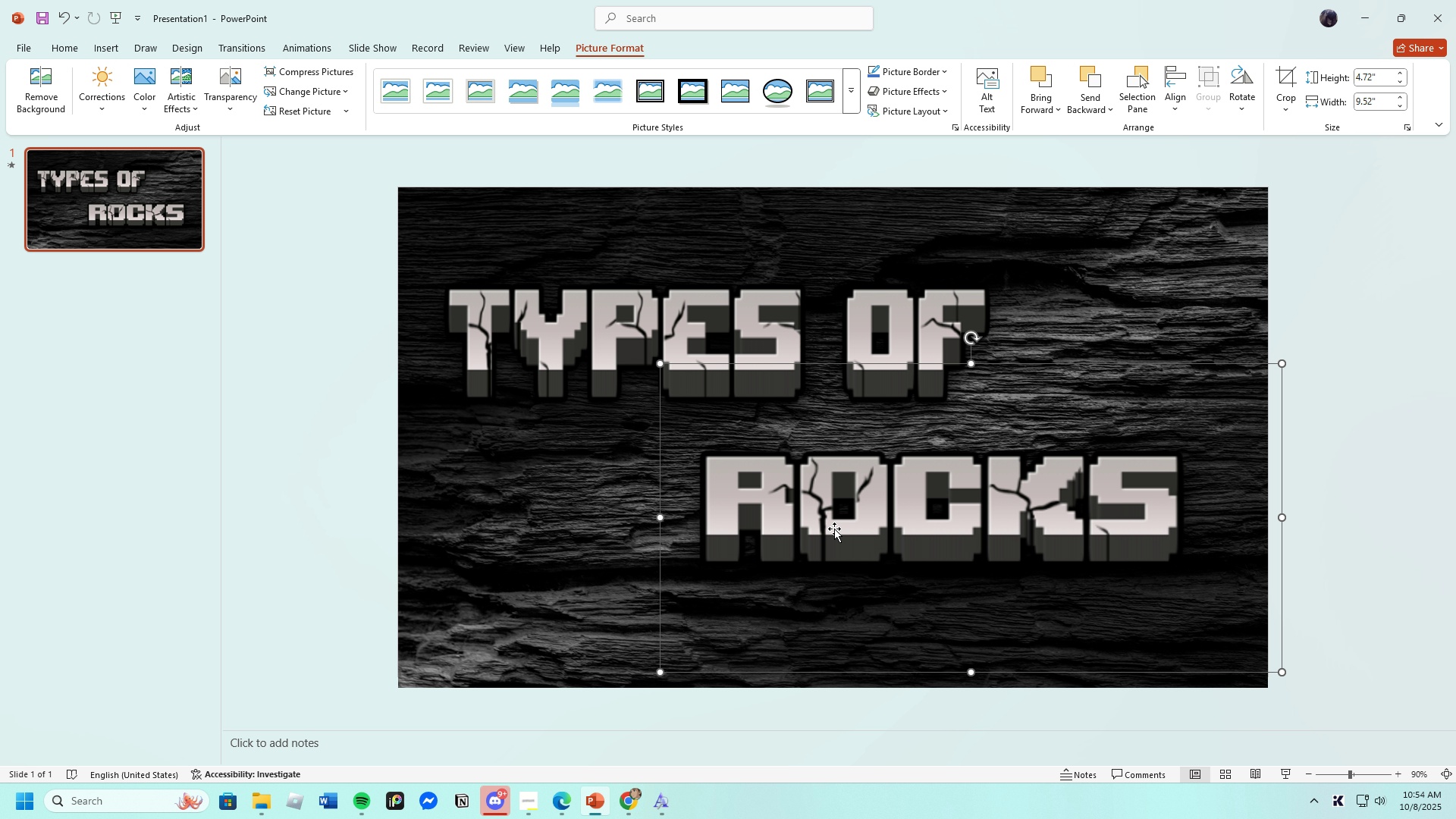 
left_click([872, 527])
 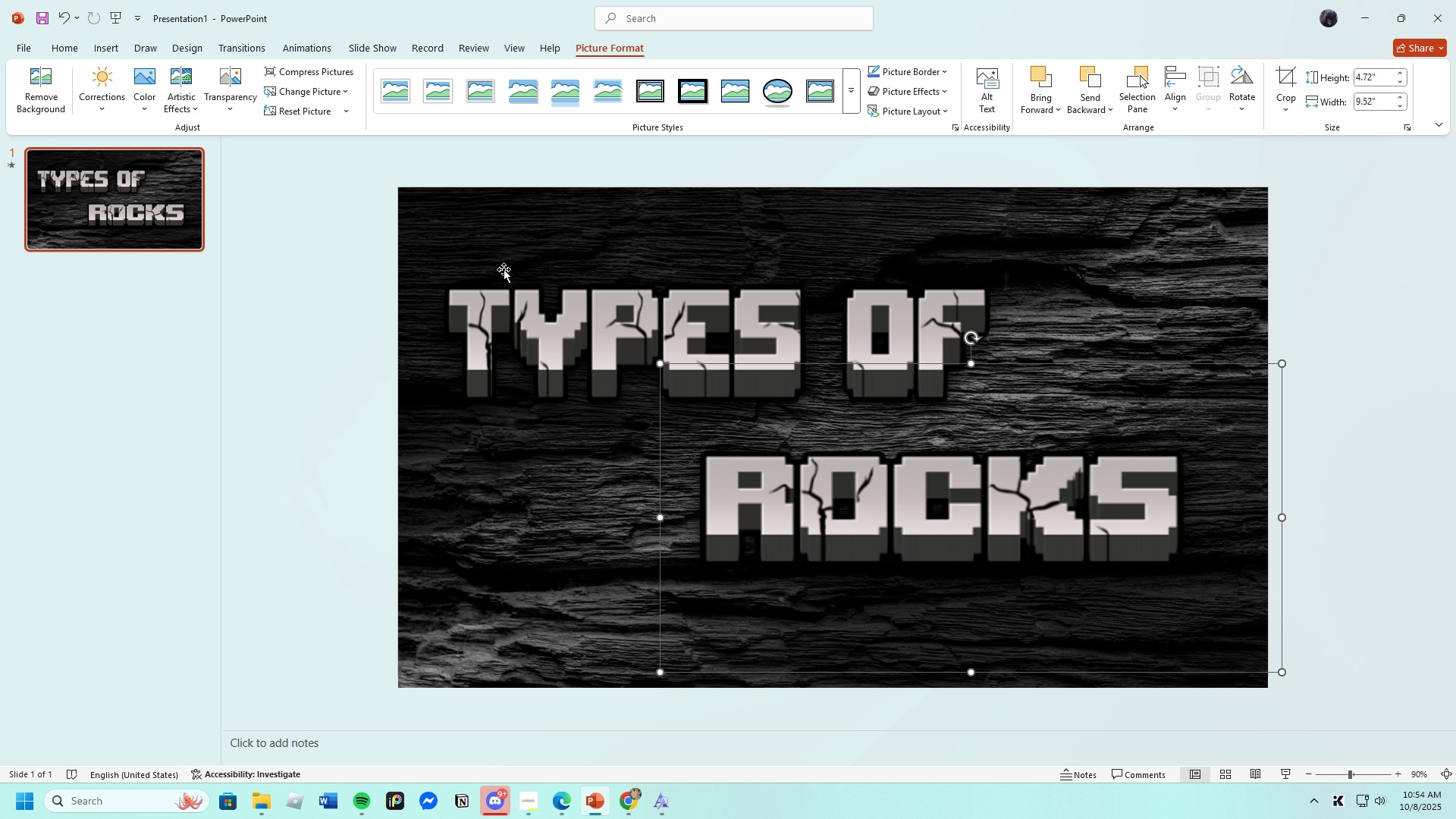 
left_click([650, 350])
 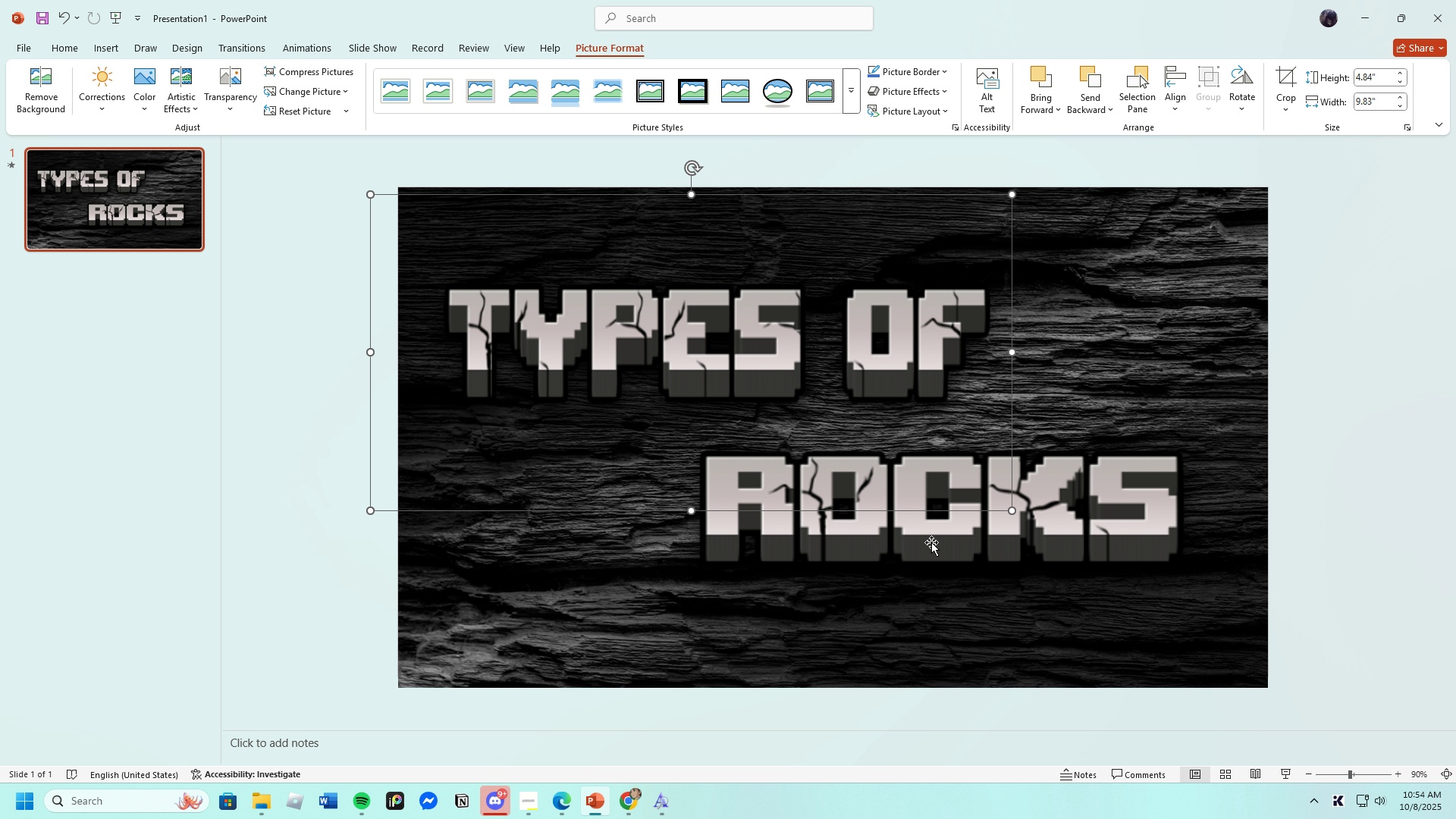 
left_click([932, 543])
 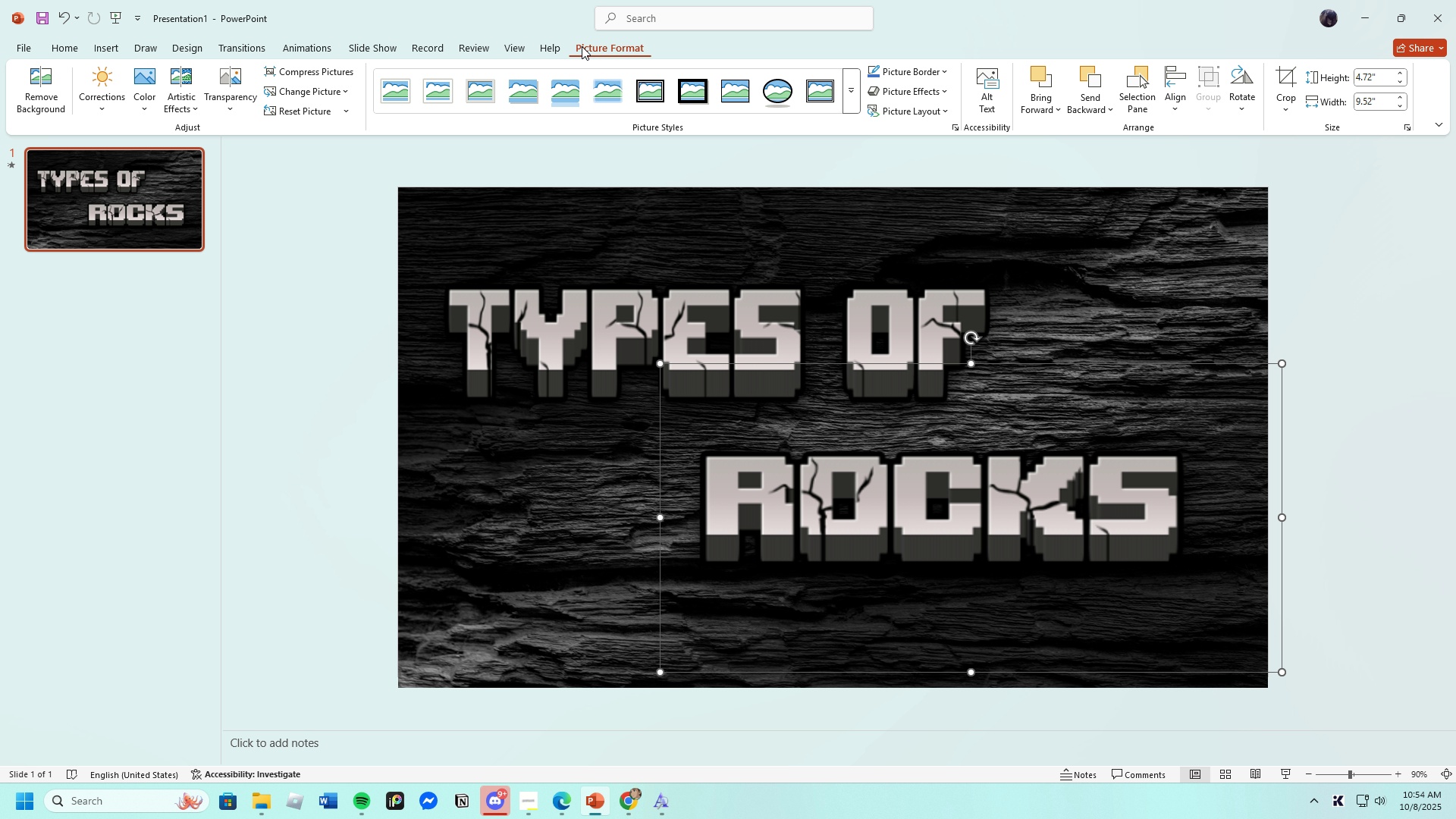 
left_click([592, 40])
 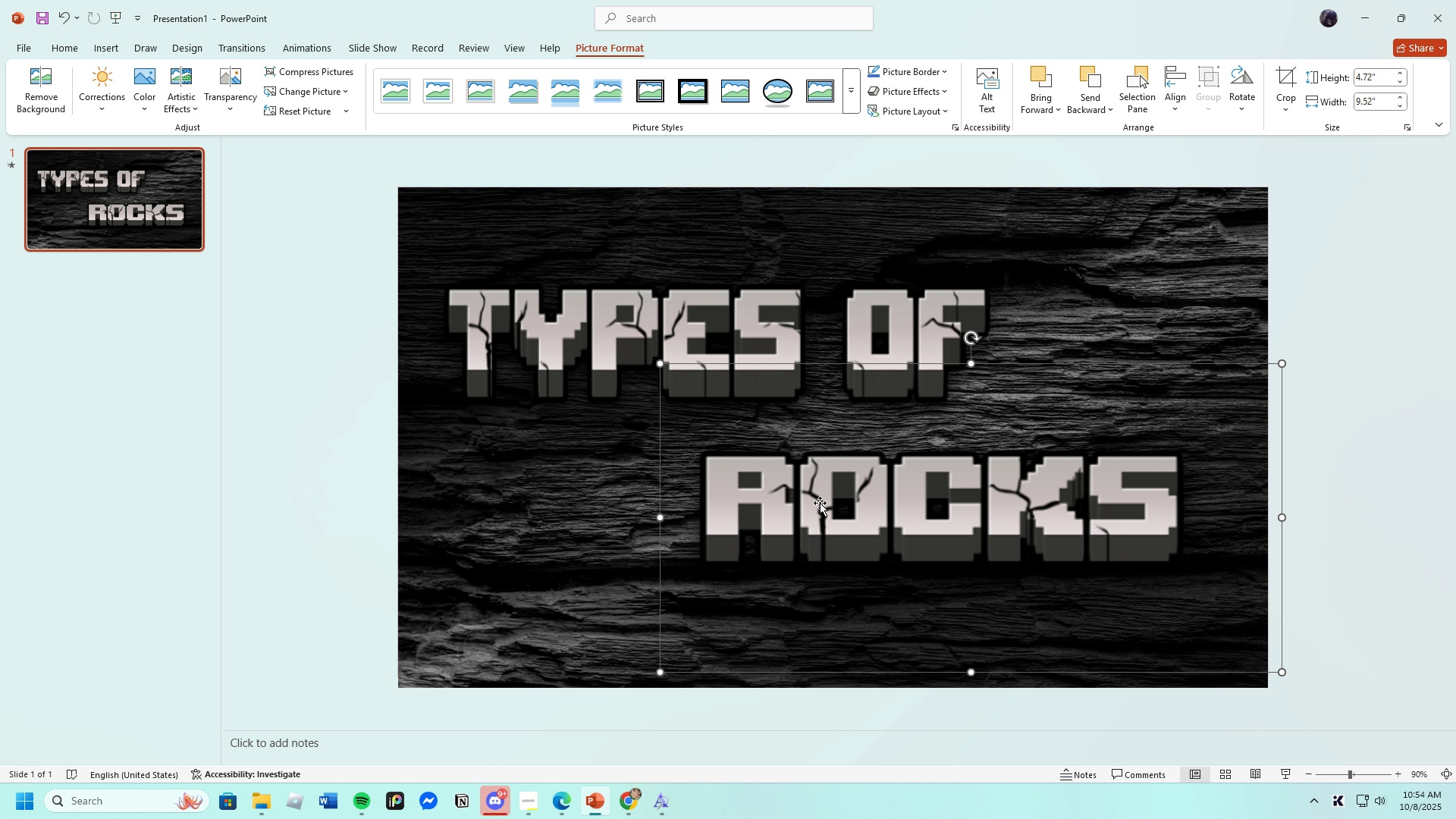 
left_click([846, 544])
 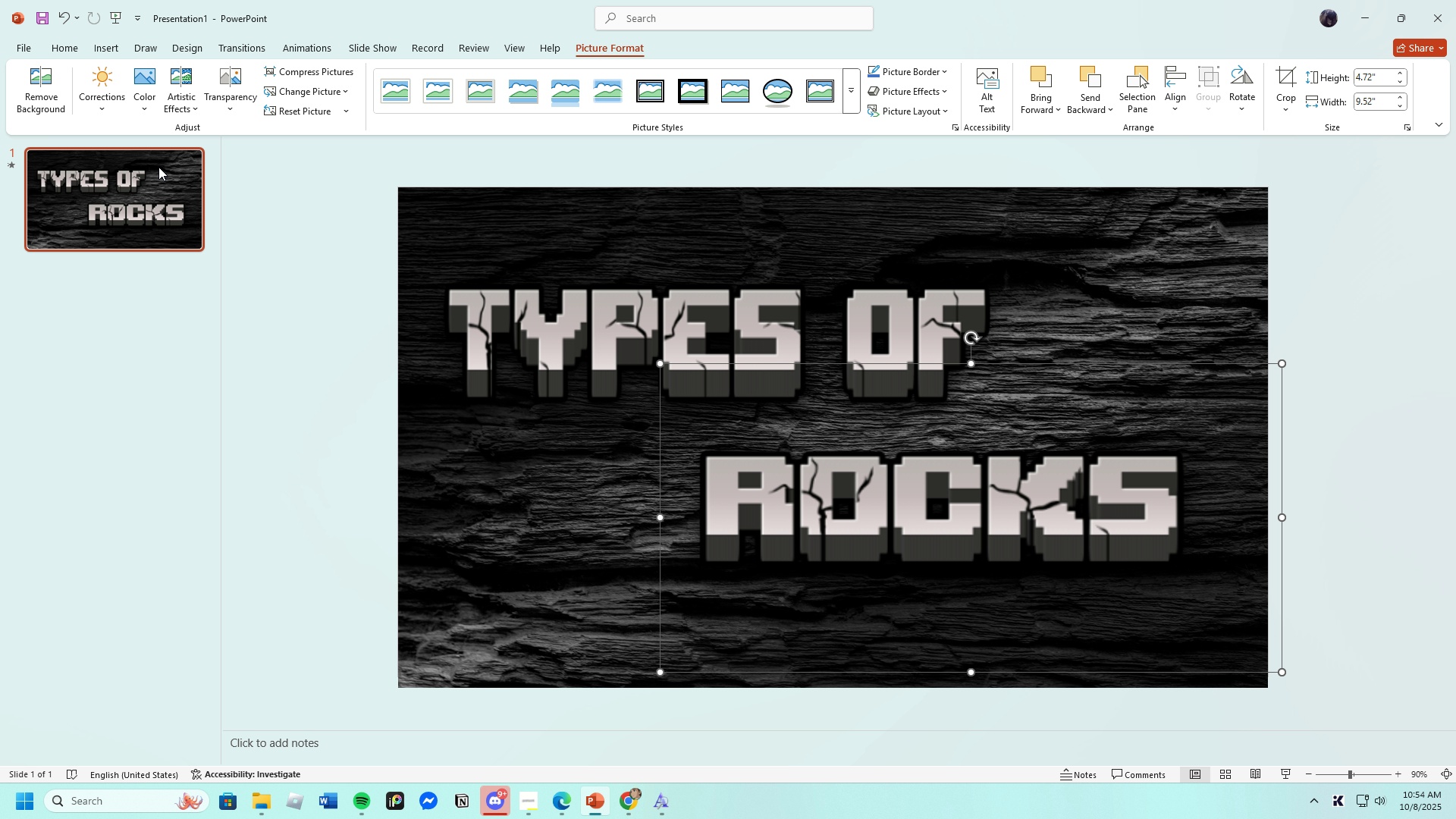 
left_click([593, 359])
 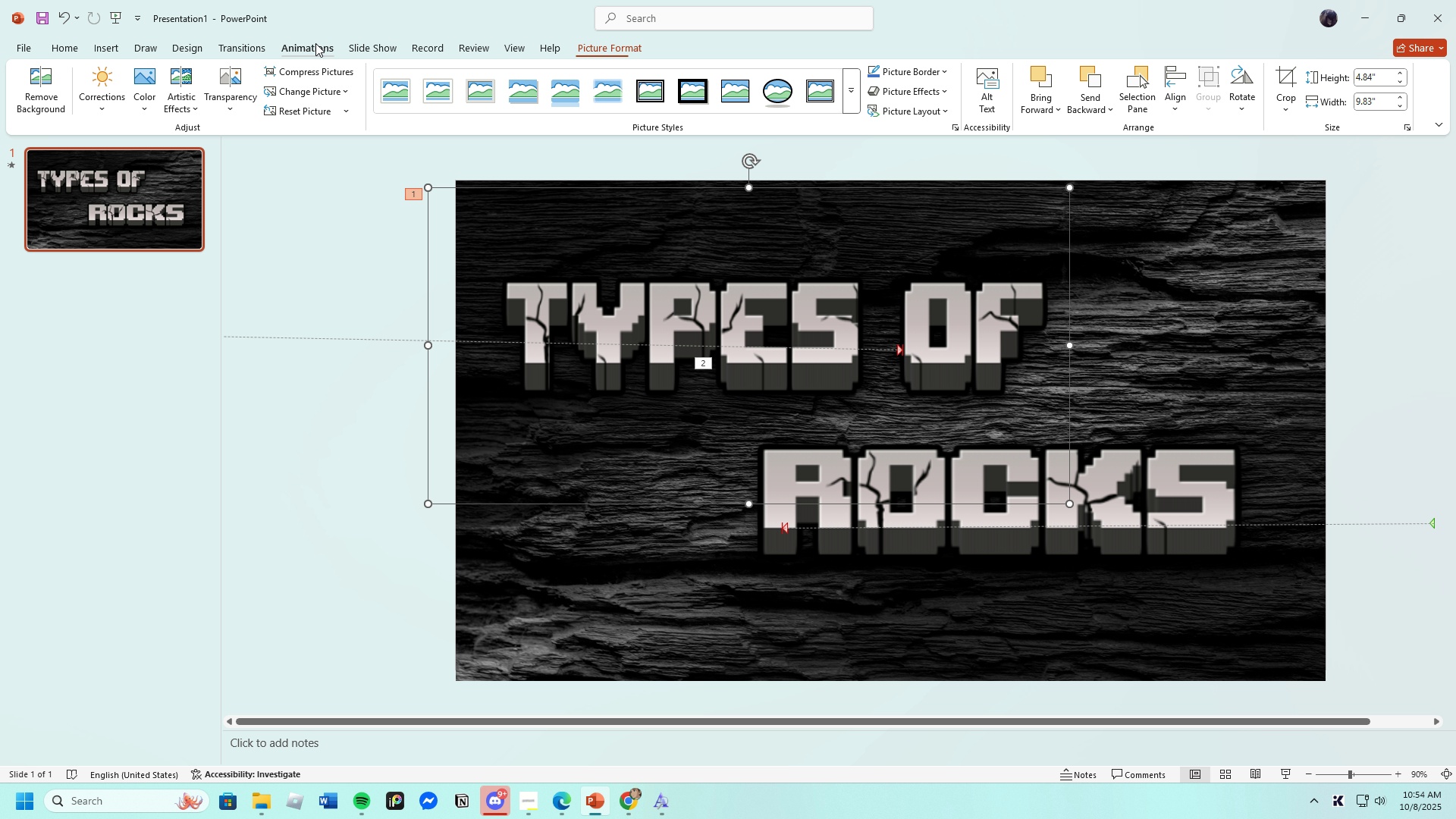 
left_click([315, 43])
 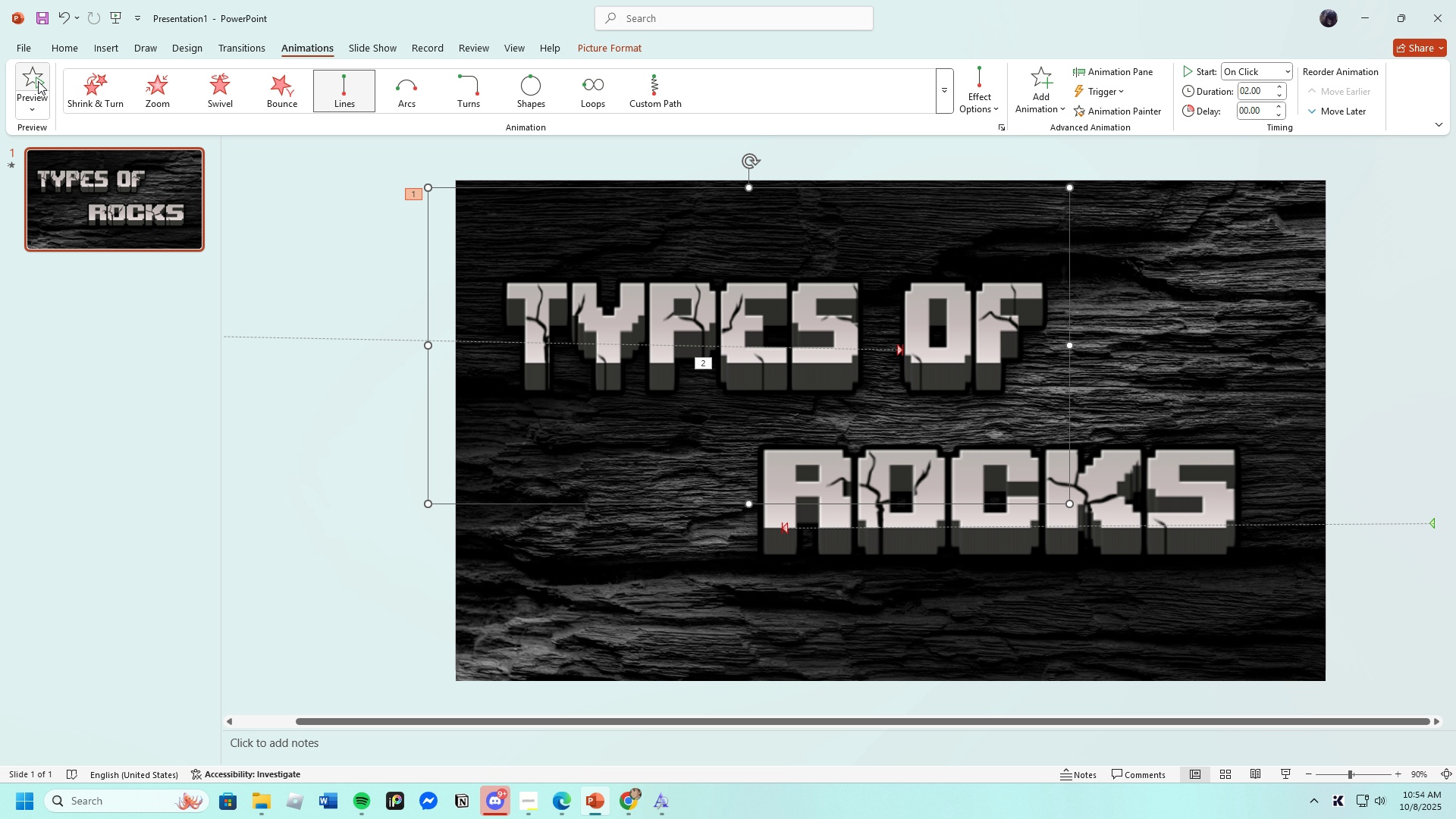 
left_click([38, 81])
 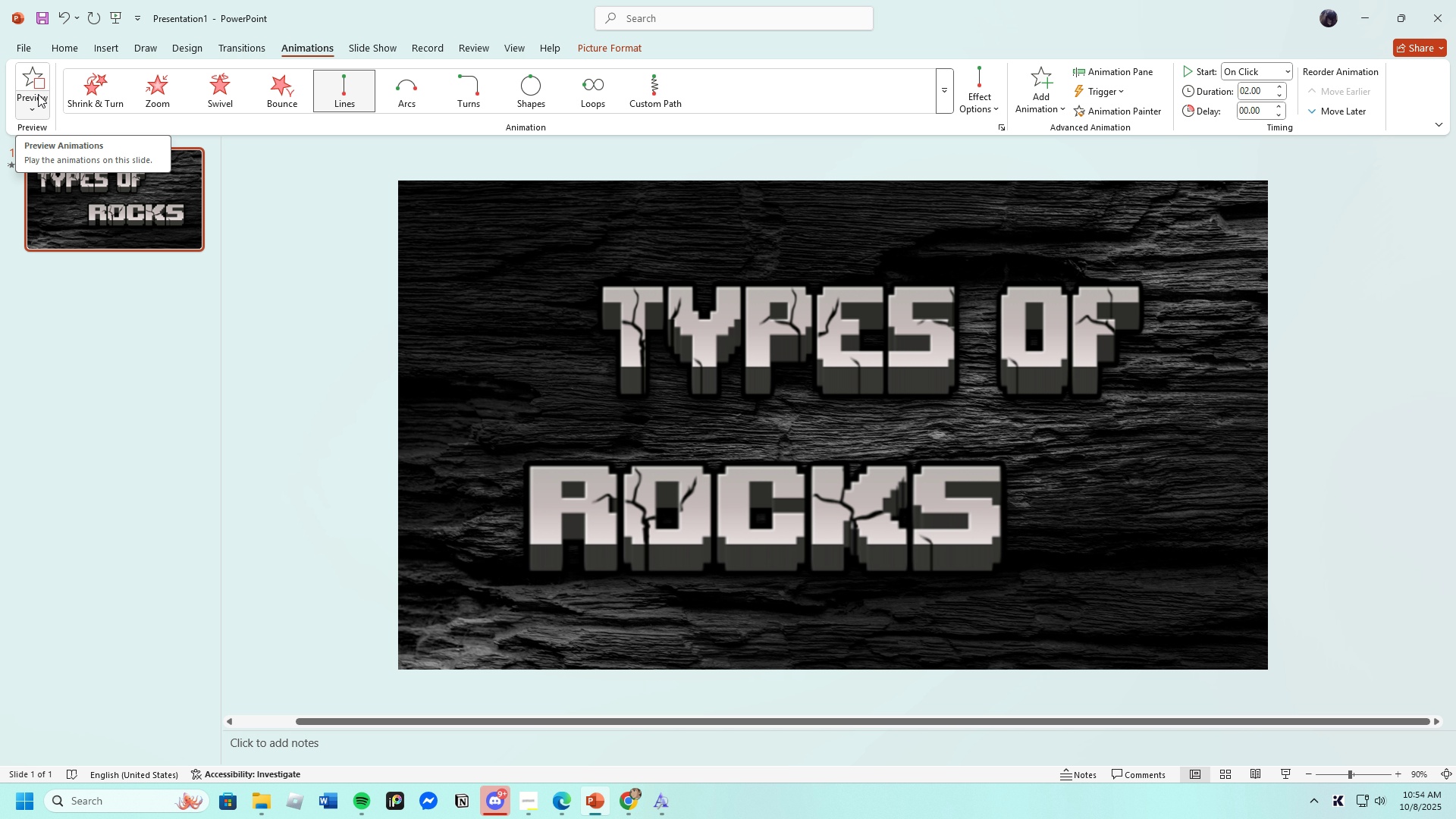 
left_click([626, 533])